 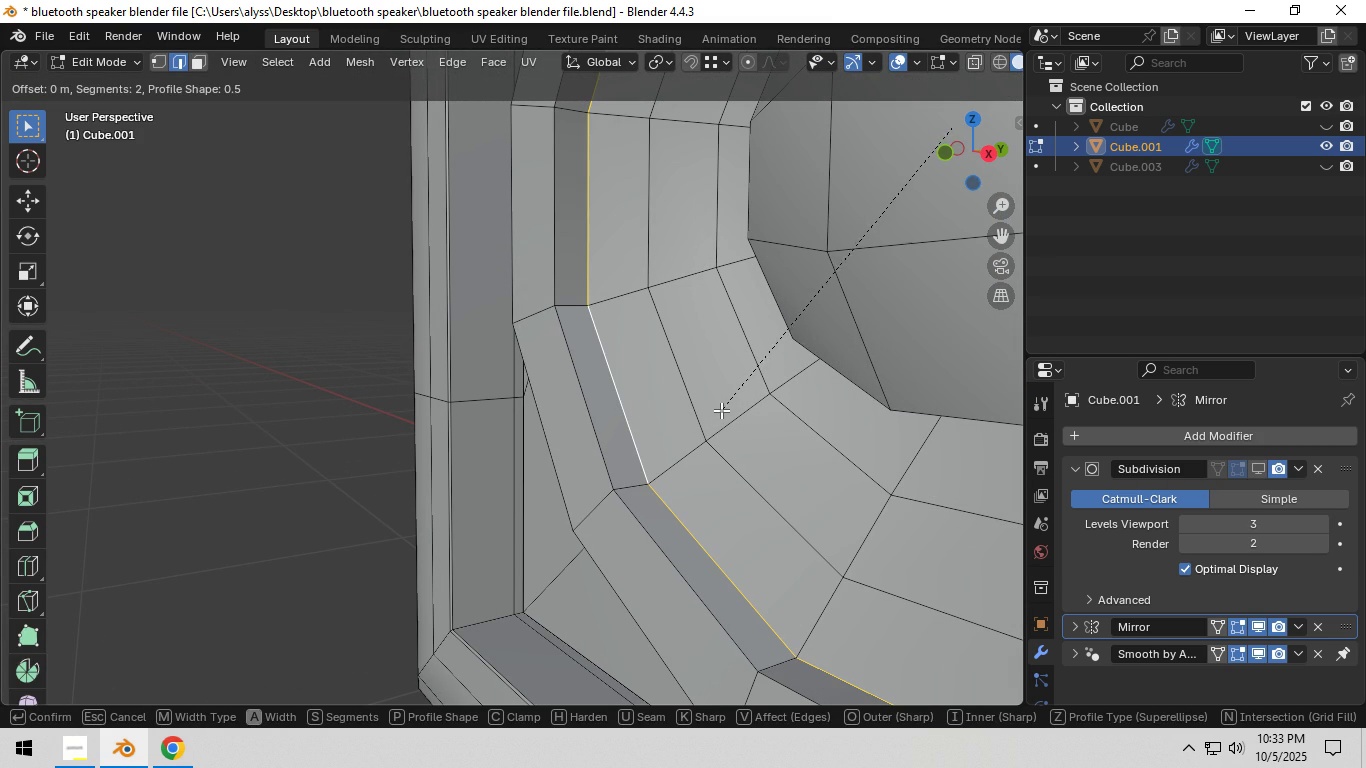 
left_click([705, 430])
 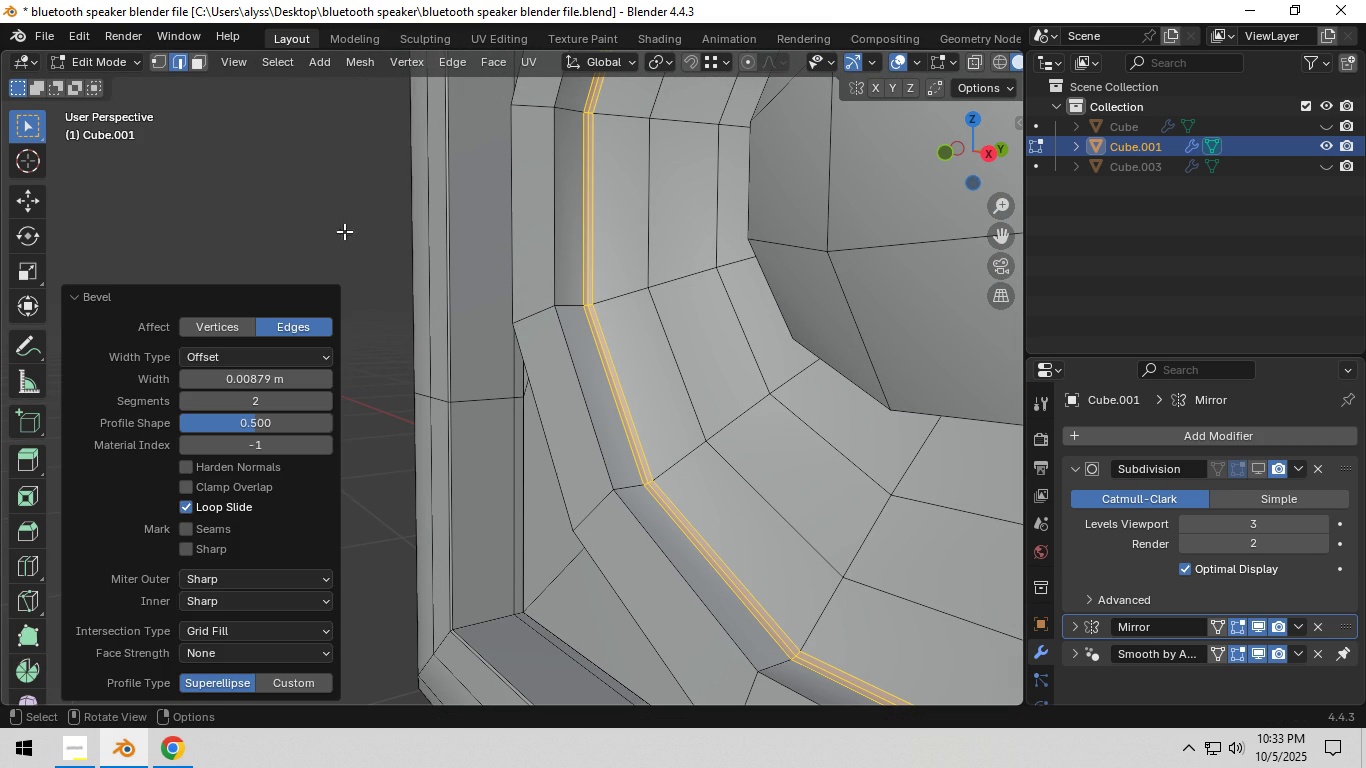 
left_click([344, 207])
 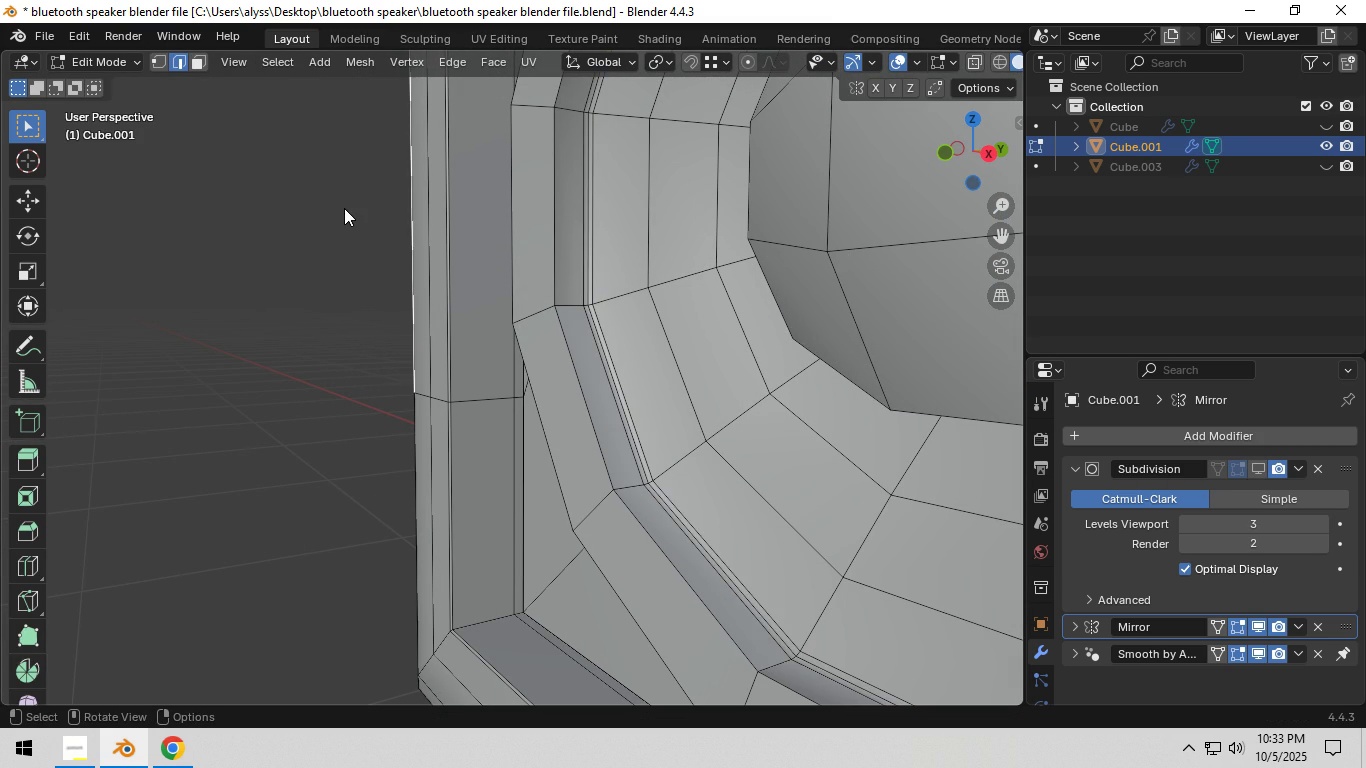 
key(Tab)
 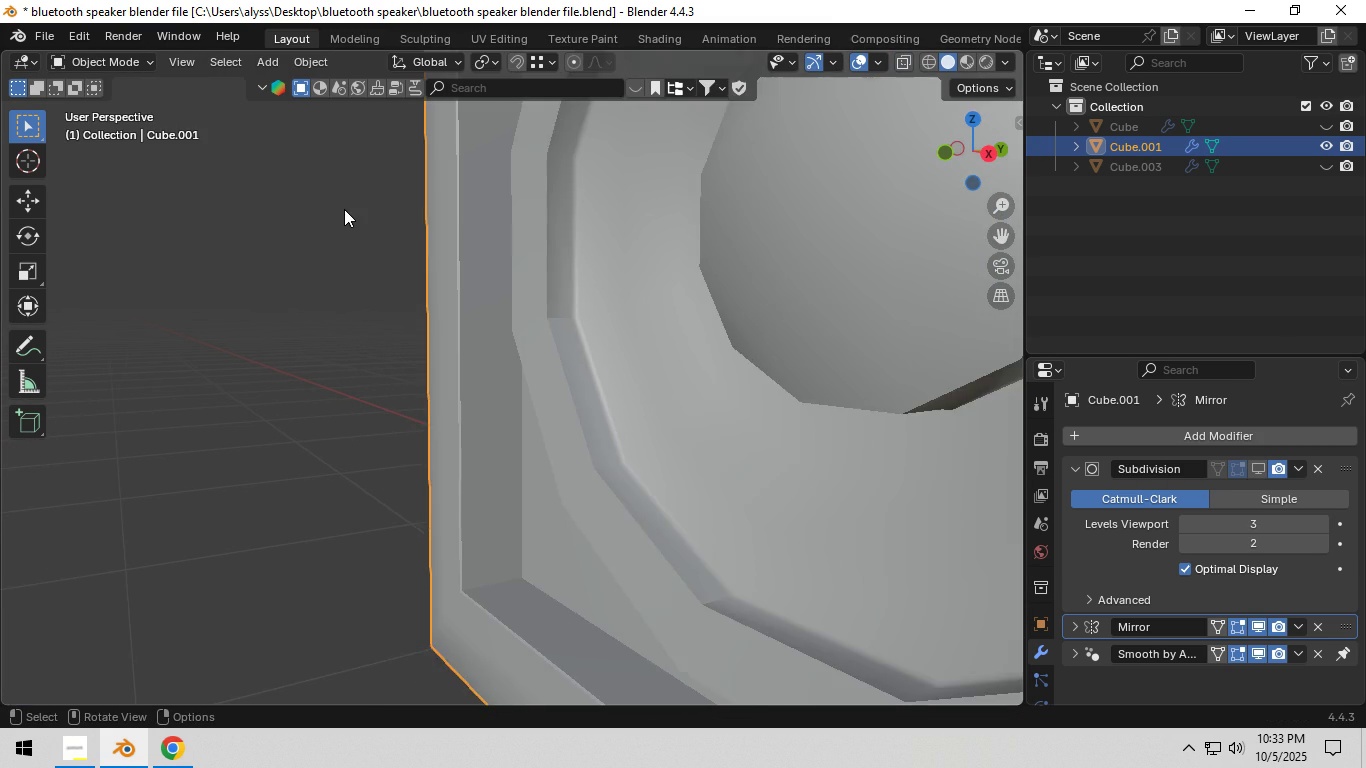 
scroll: coordinate [344, 209], scroll_direction: down, amount: 1.0